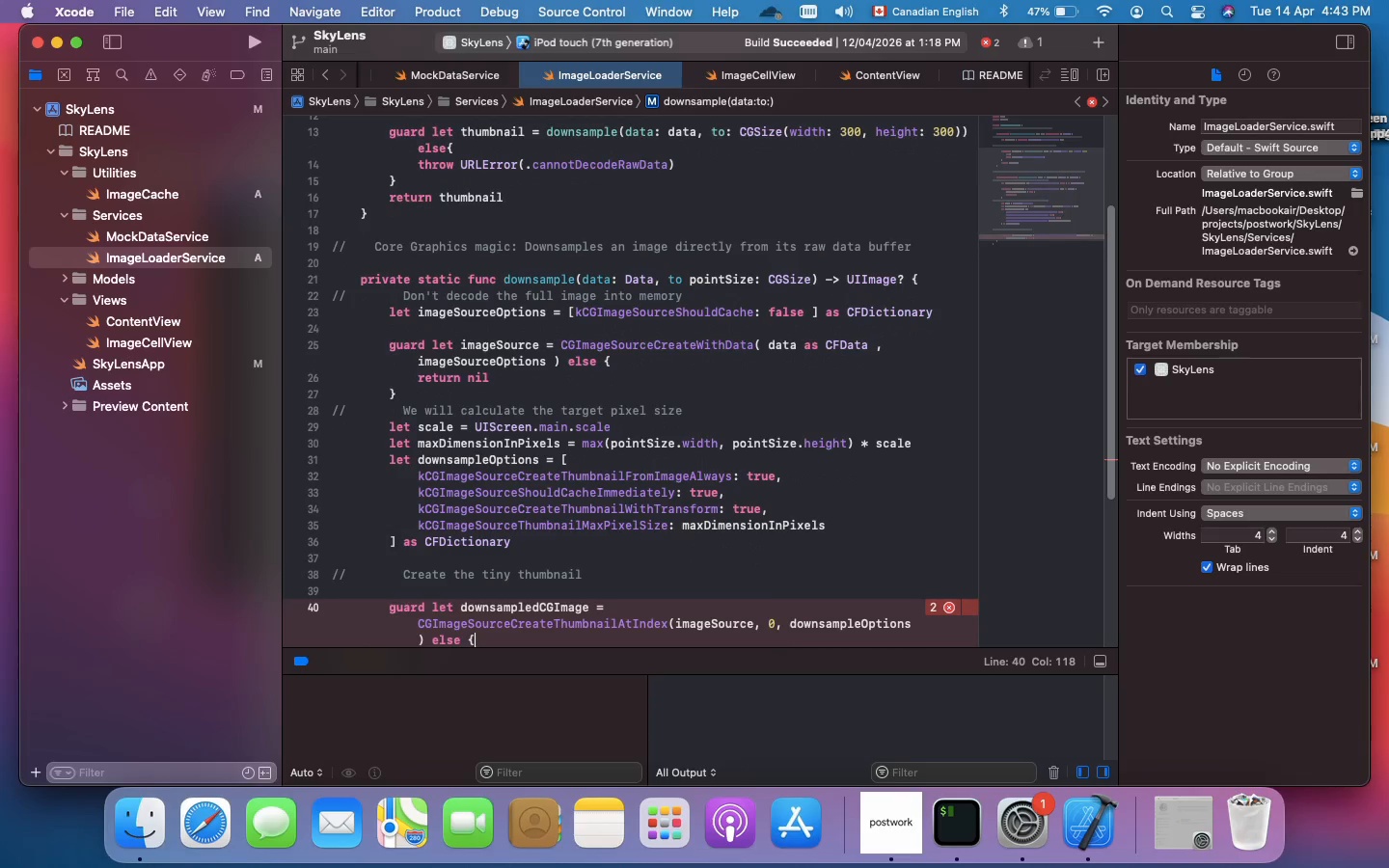 
scroll: coordinate [781, 531], scroll_direction: down, amount: 21.0
 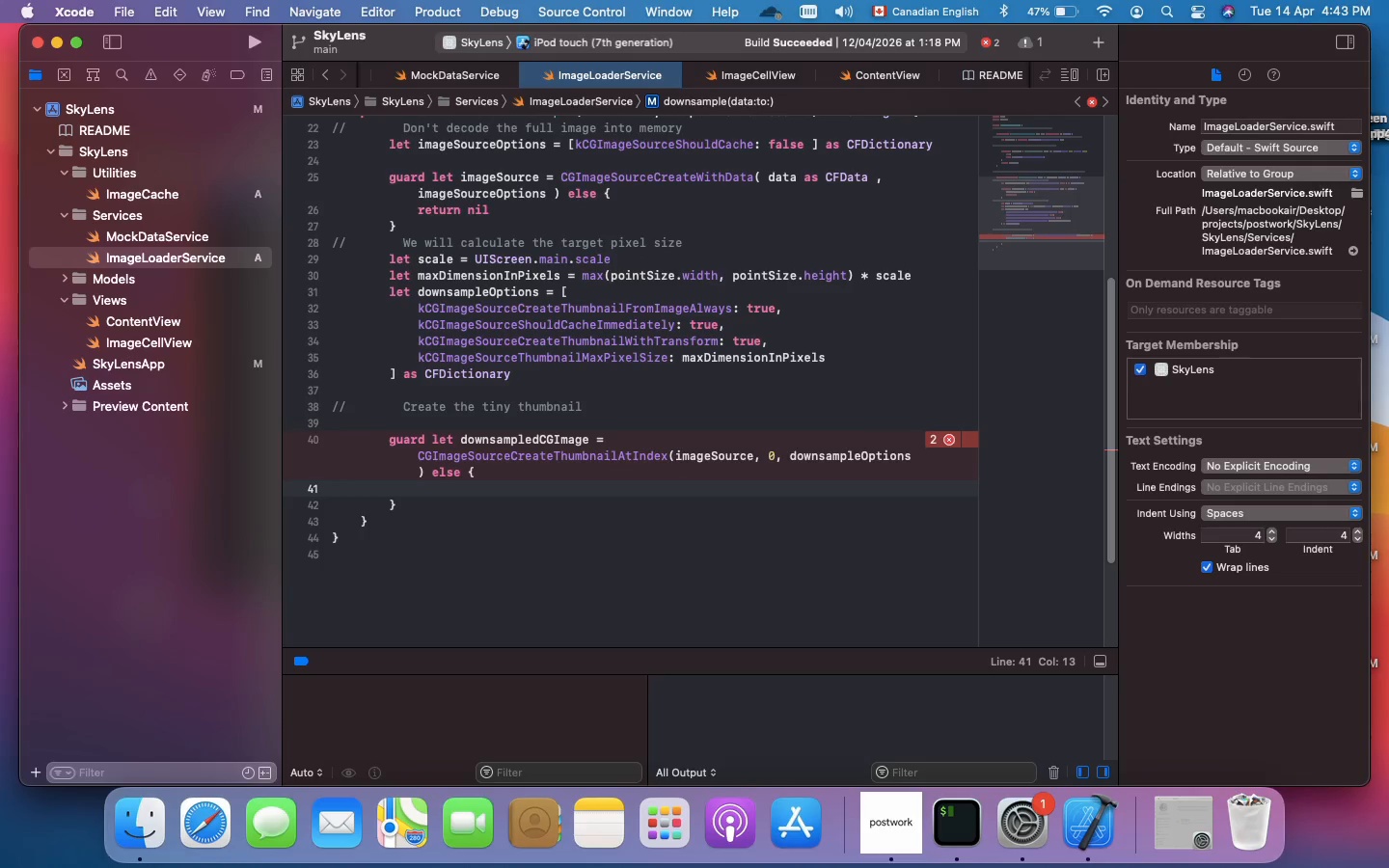 
key(Enter)
 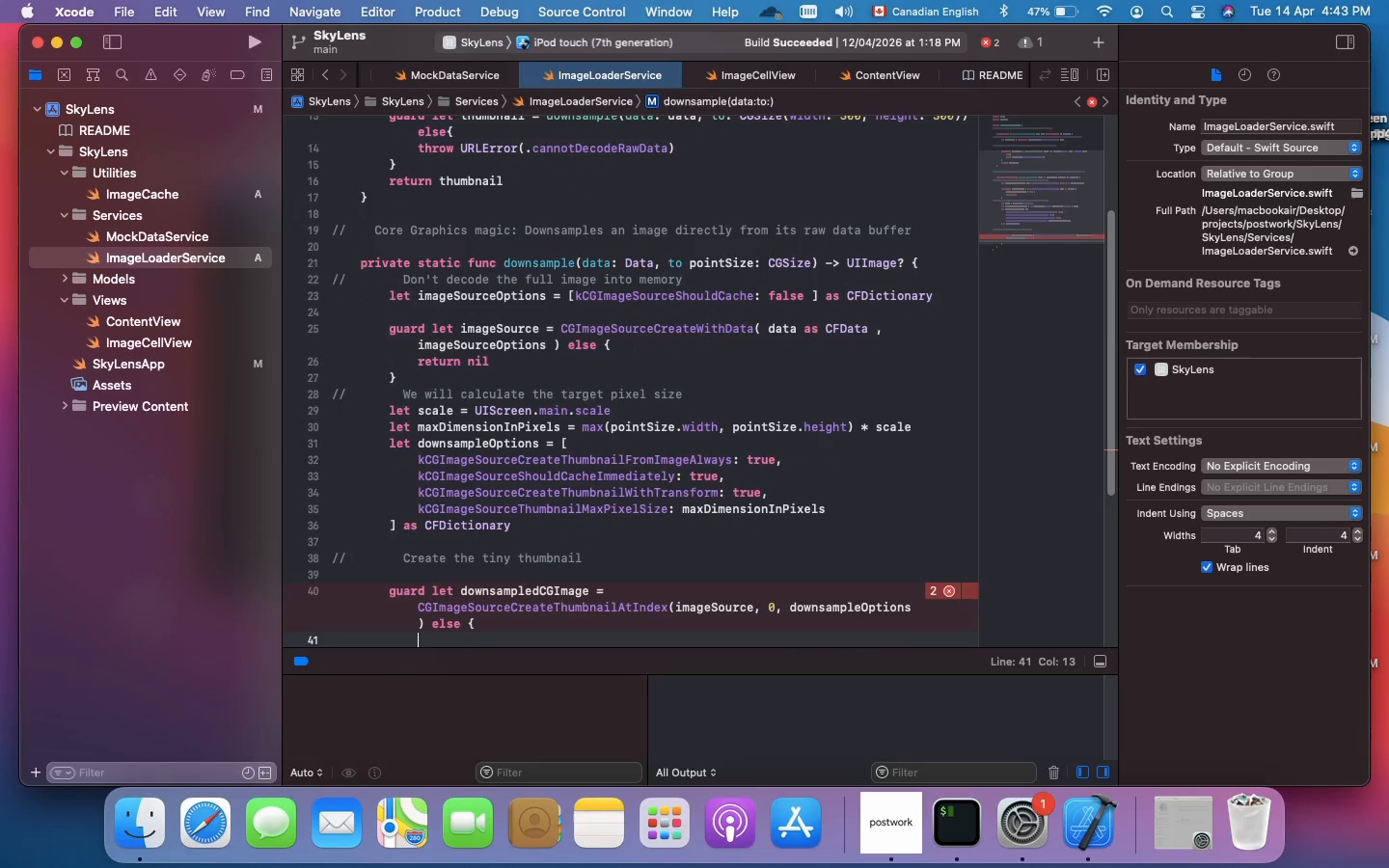 
type(return nil )
 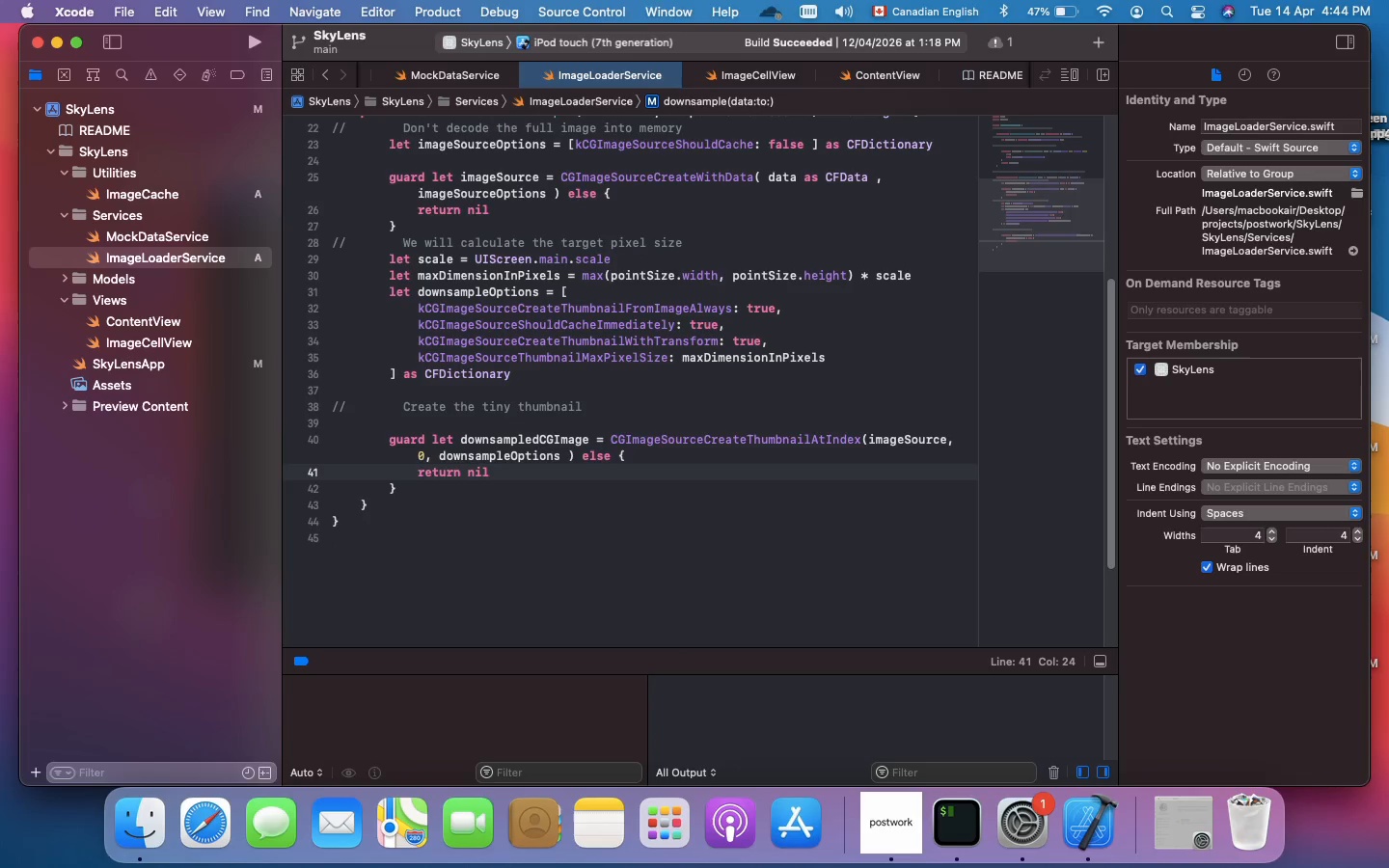 
key(ArrowDown)
 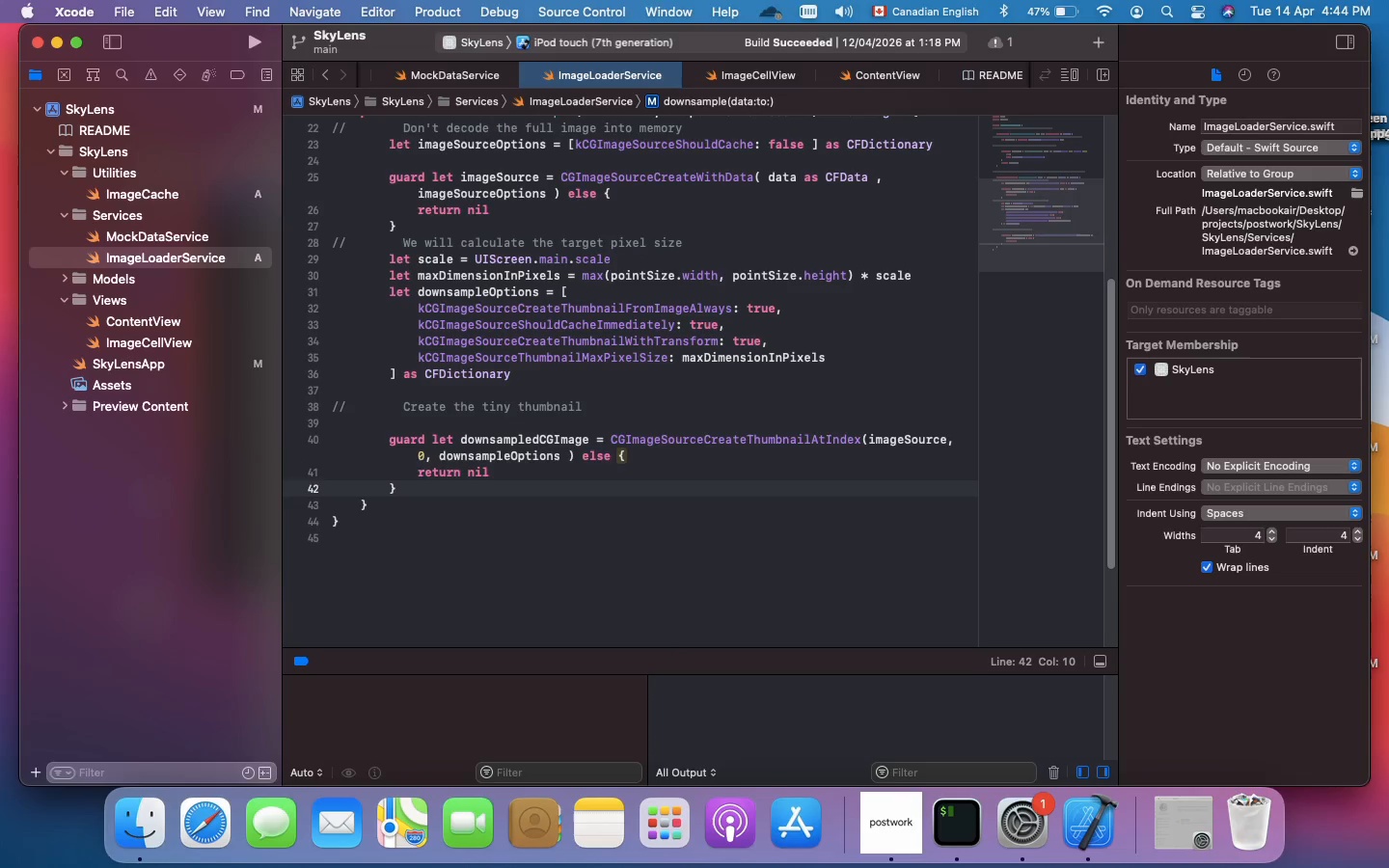 
key(Enter)
 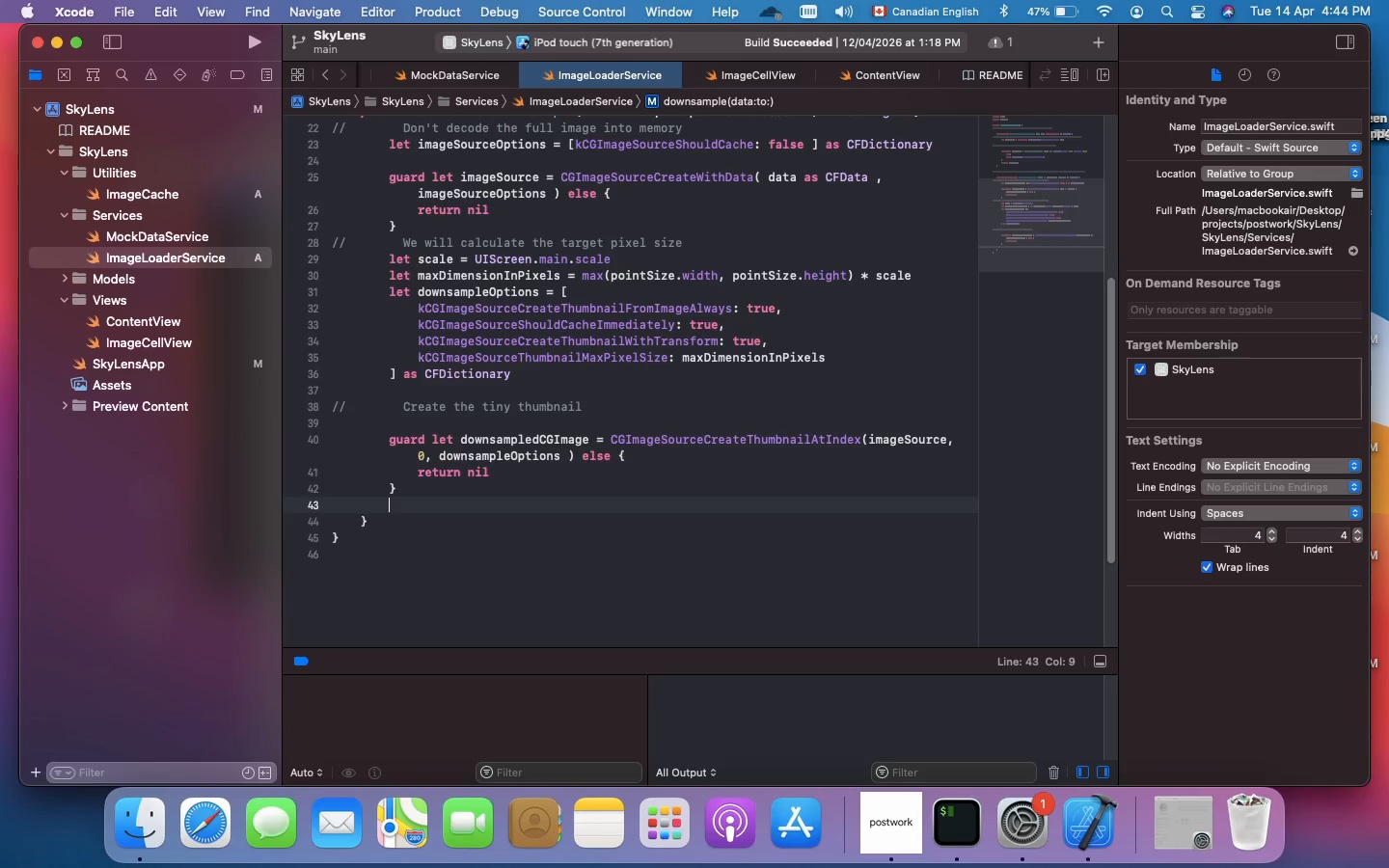 
key(Enter)
 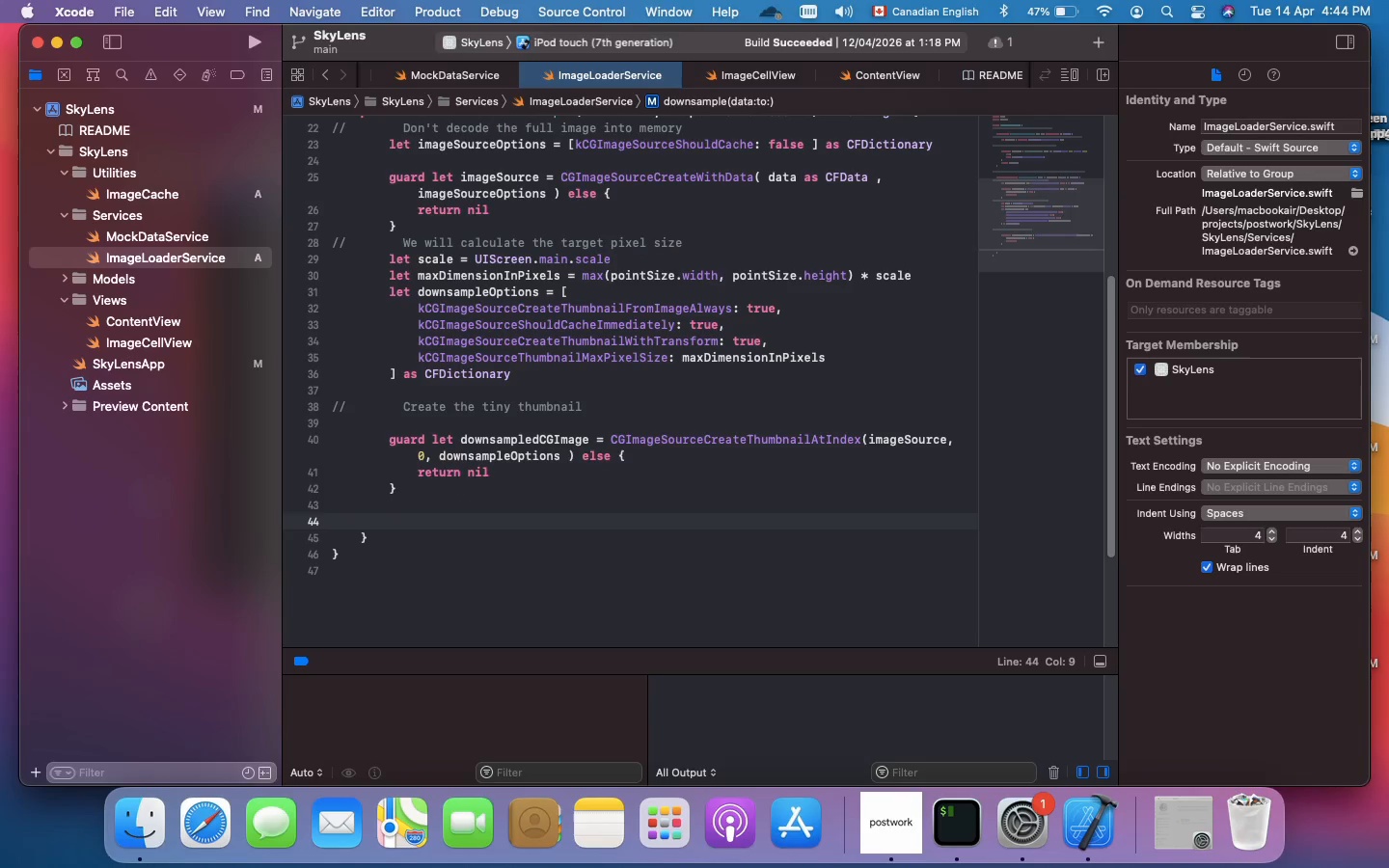 
type(return UIImage(cgImage: downsampledGI)
key(Backspace)
key(Backspace)
type(CGImage)
 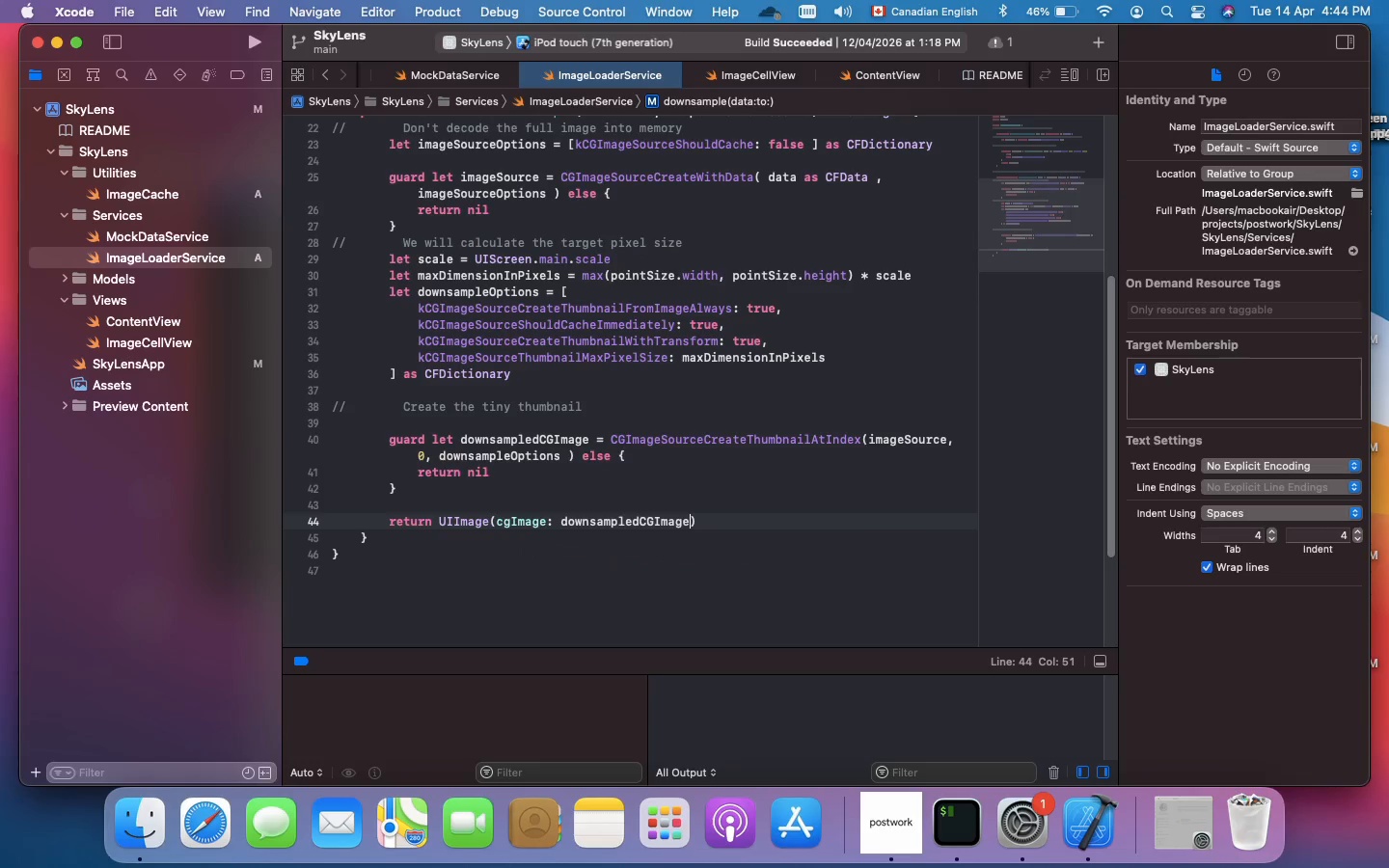 
scroll: coordinate [781, 531], scroll_direction: down, amount: 3.0
 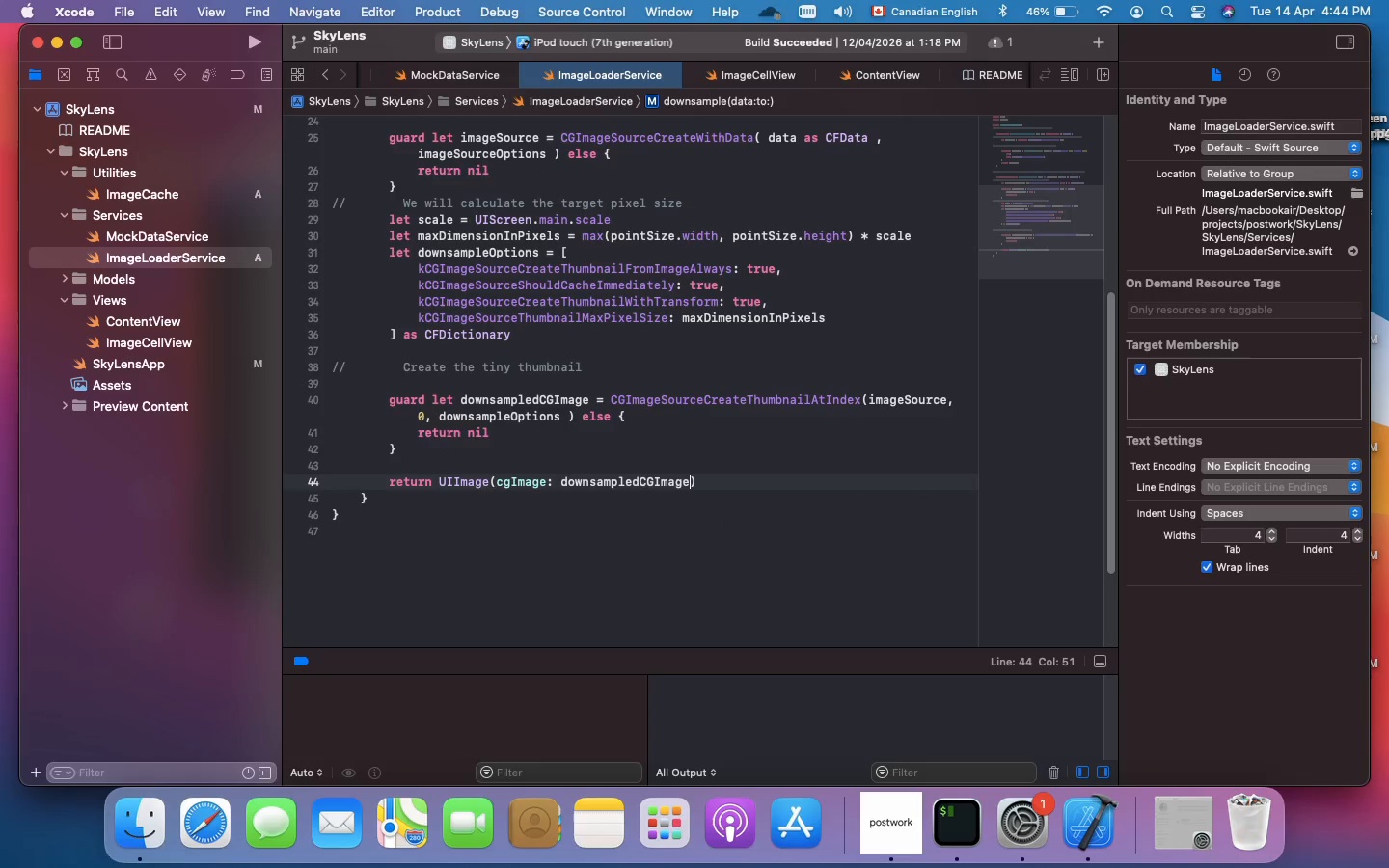 
hold_key(key=CommandLeft, duration=0.66)
 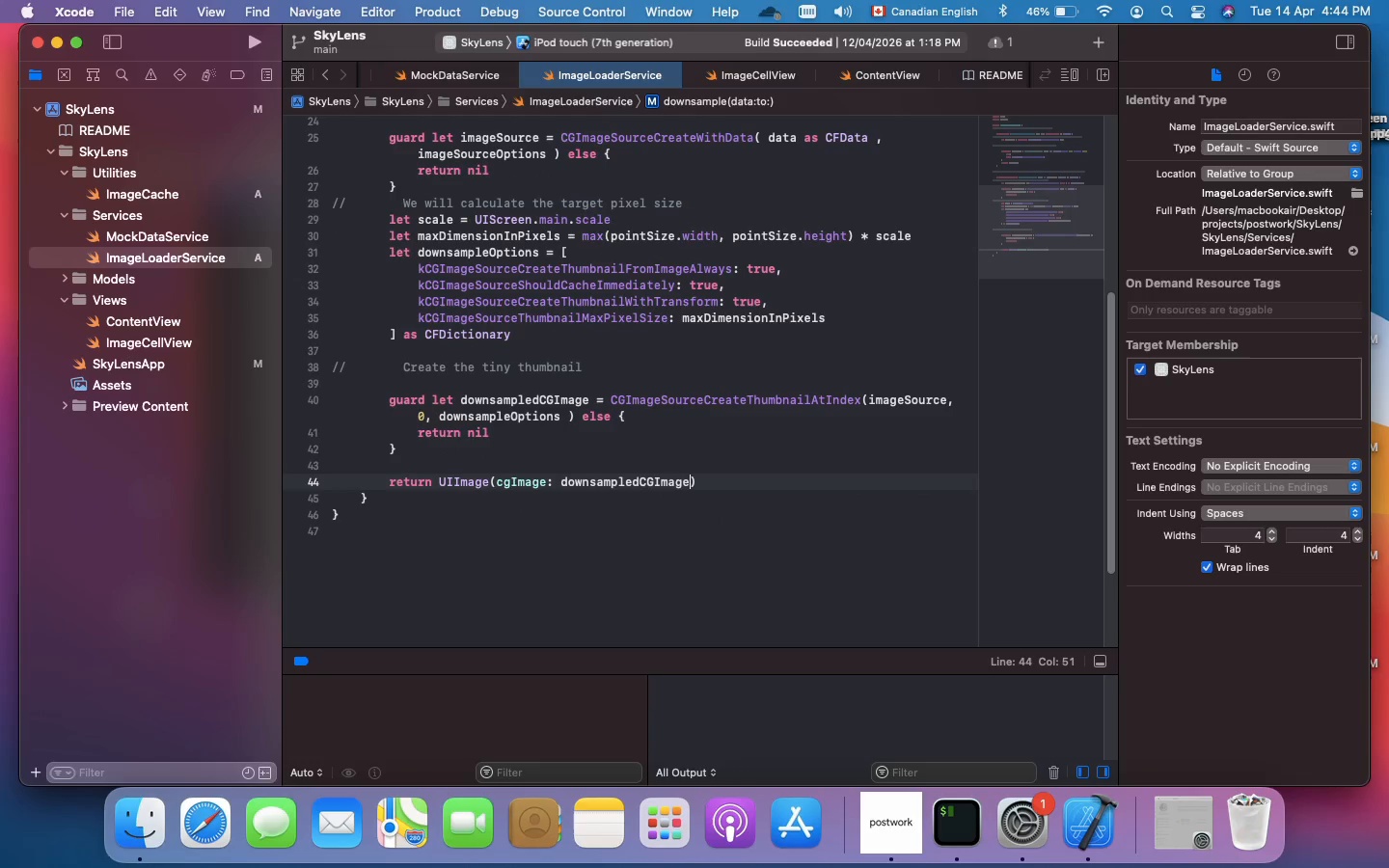 
hold_key(key=S, duration=0.36)
 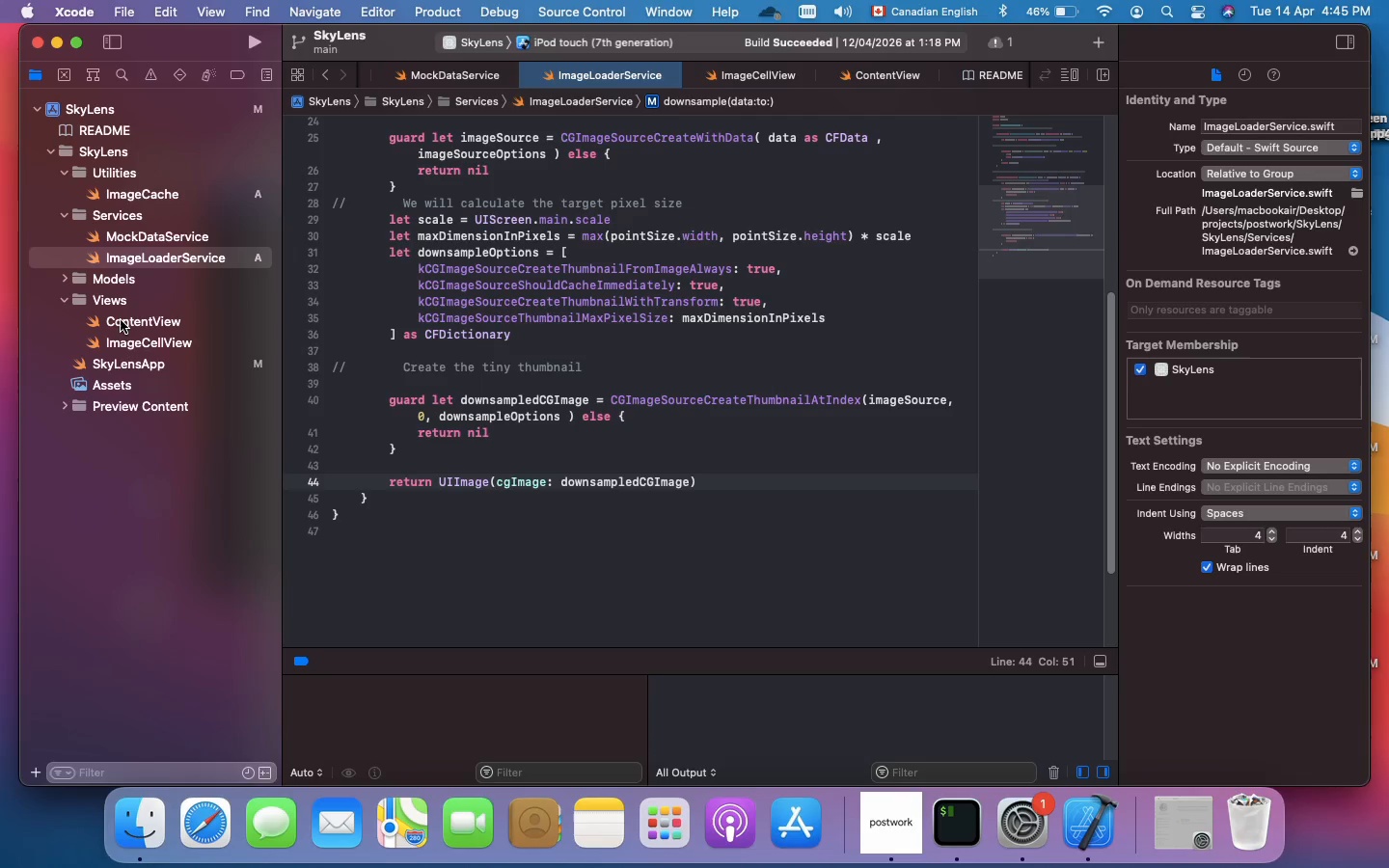 
wait(31.21)
 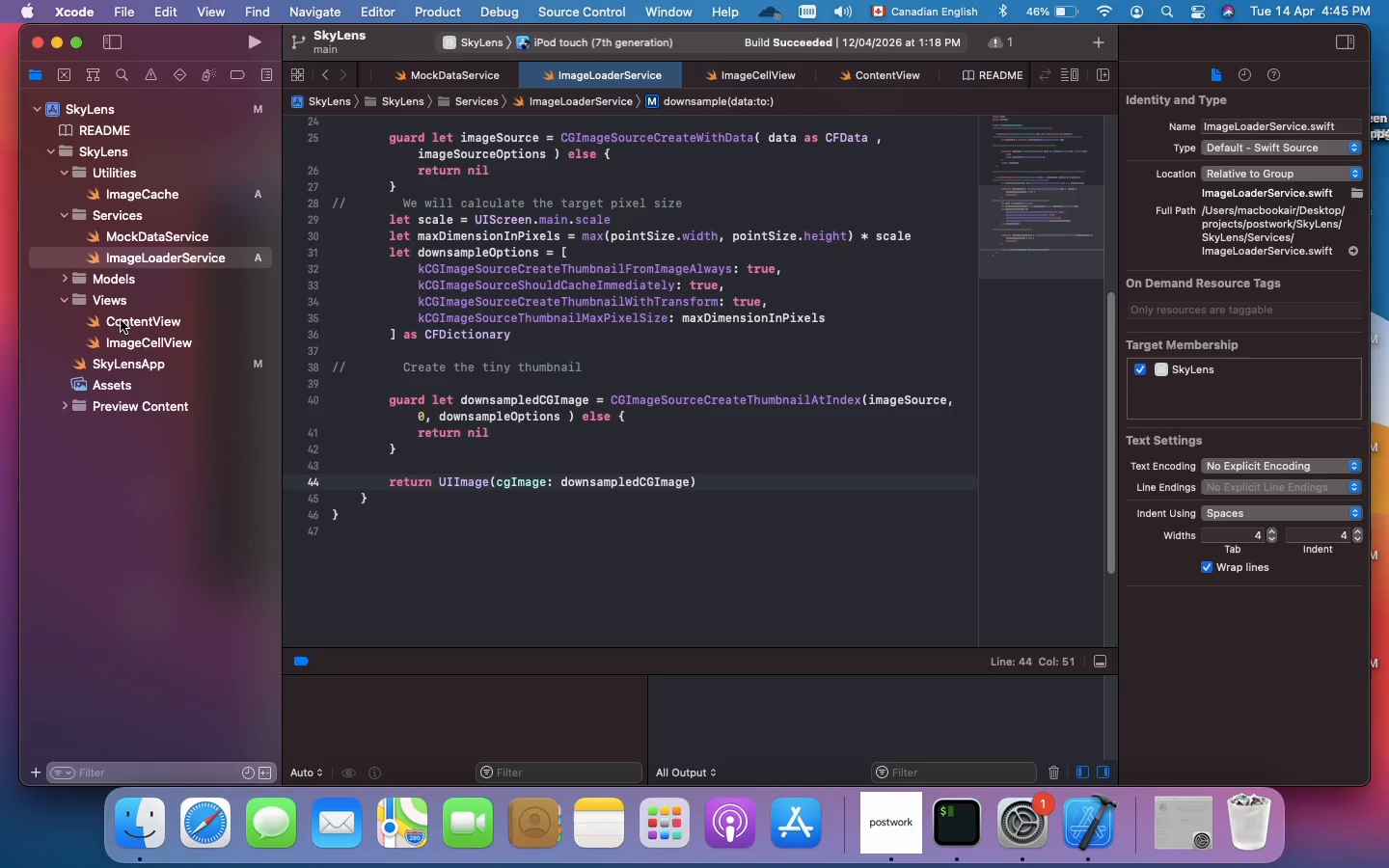 
double_click([137, 345])
 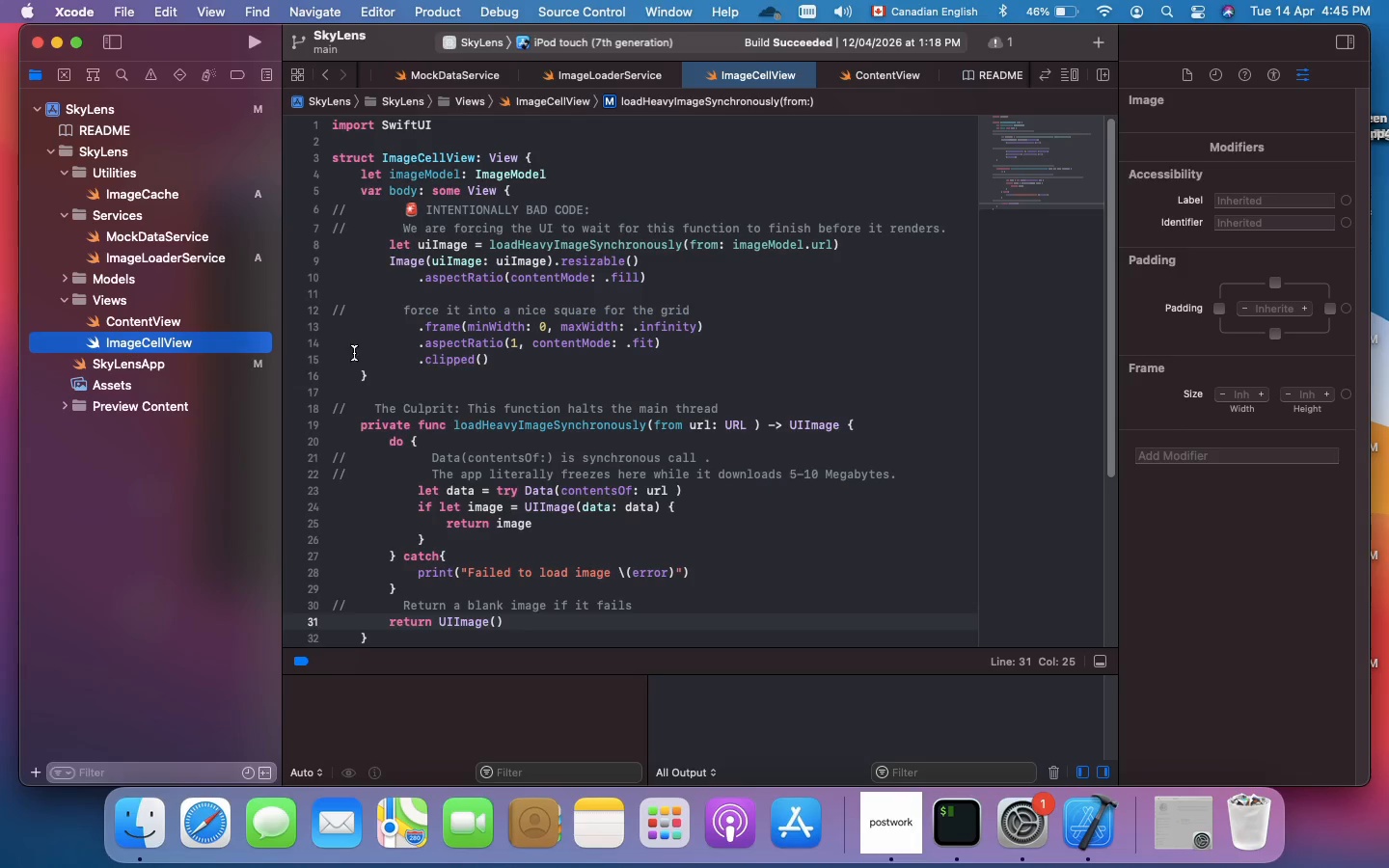 
left_click([627, 403])
 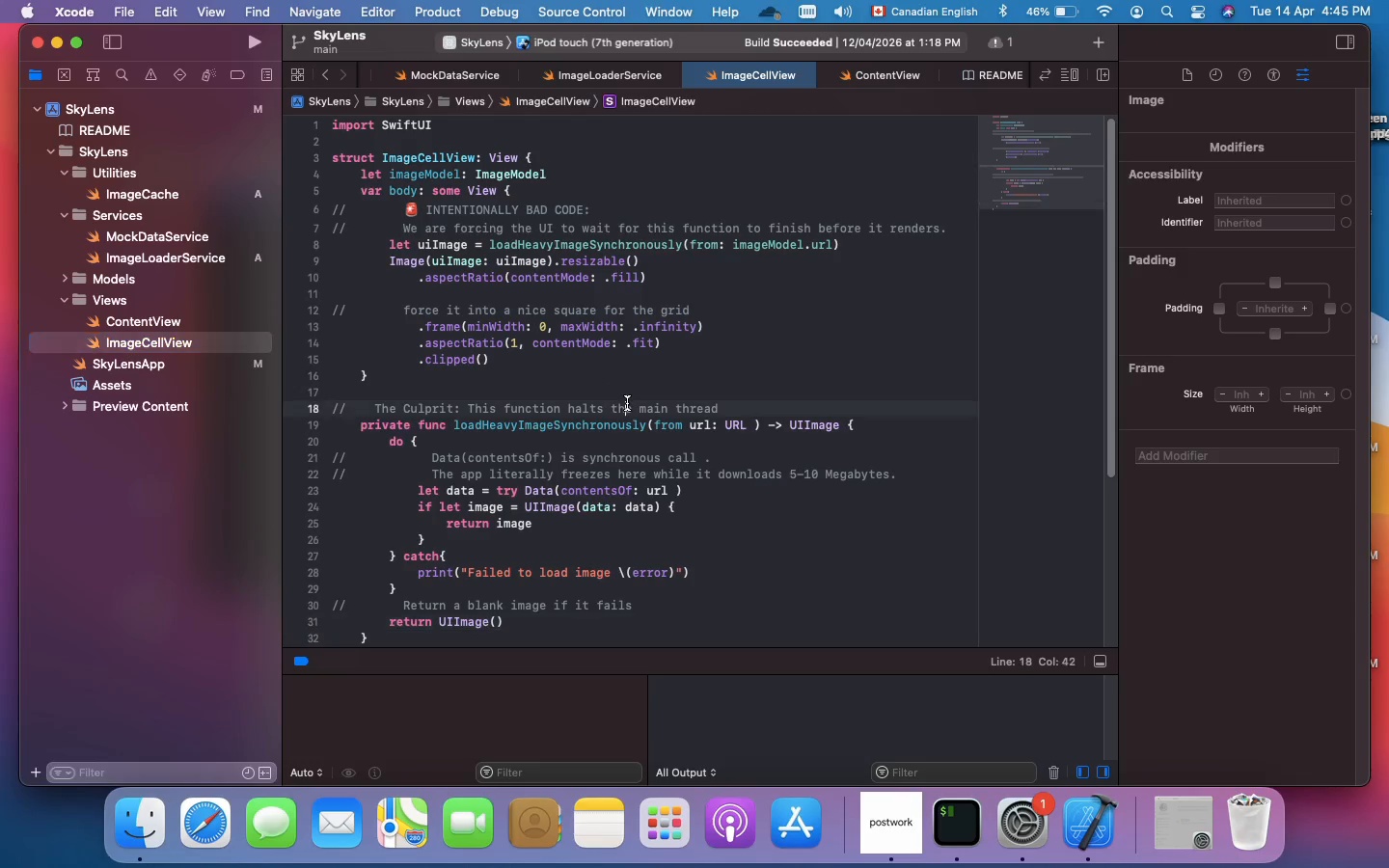 
scroll: coordinate [627, 403], scroll_direction: up, amount: 103.0
 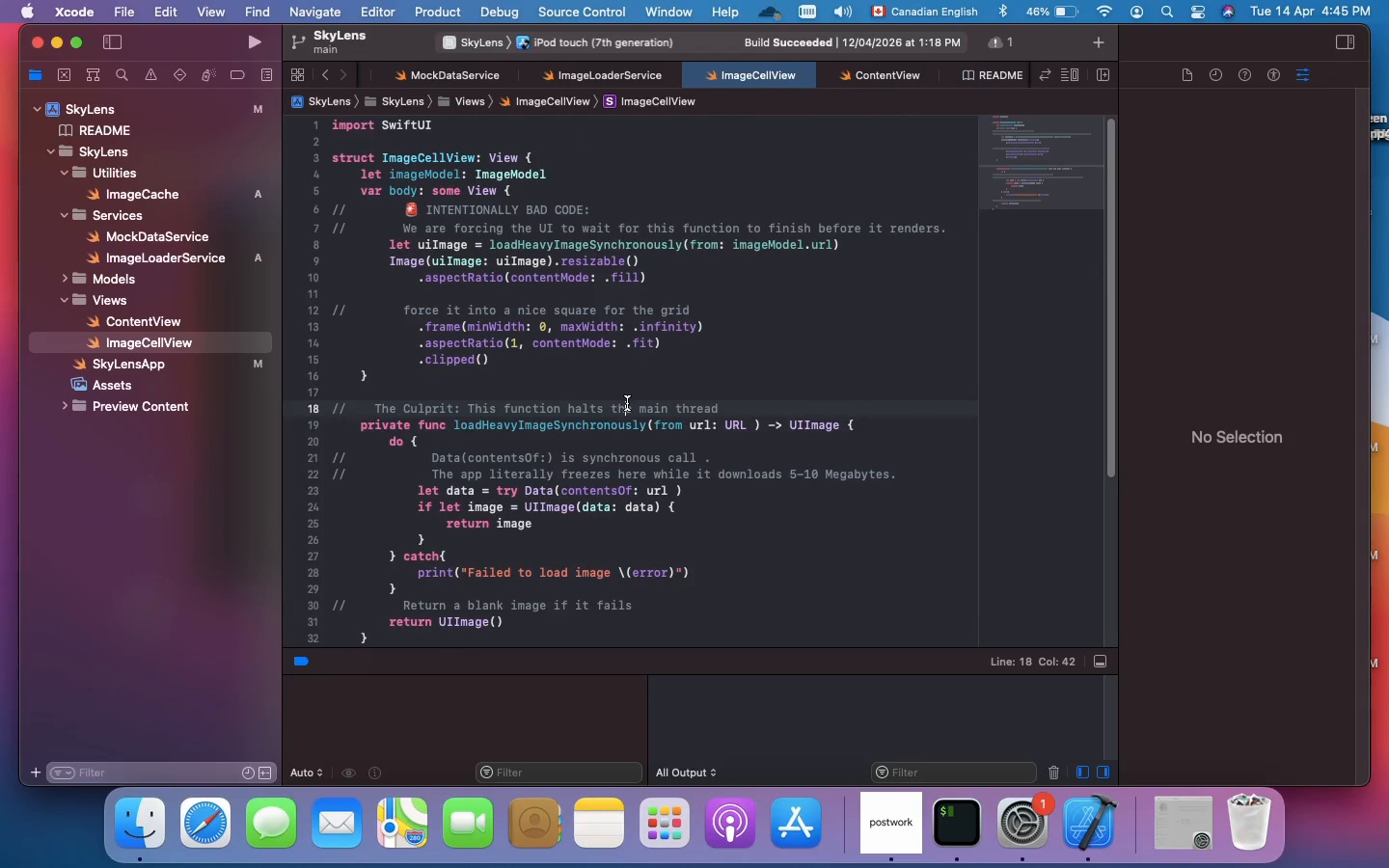 
key(Meta+A)
 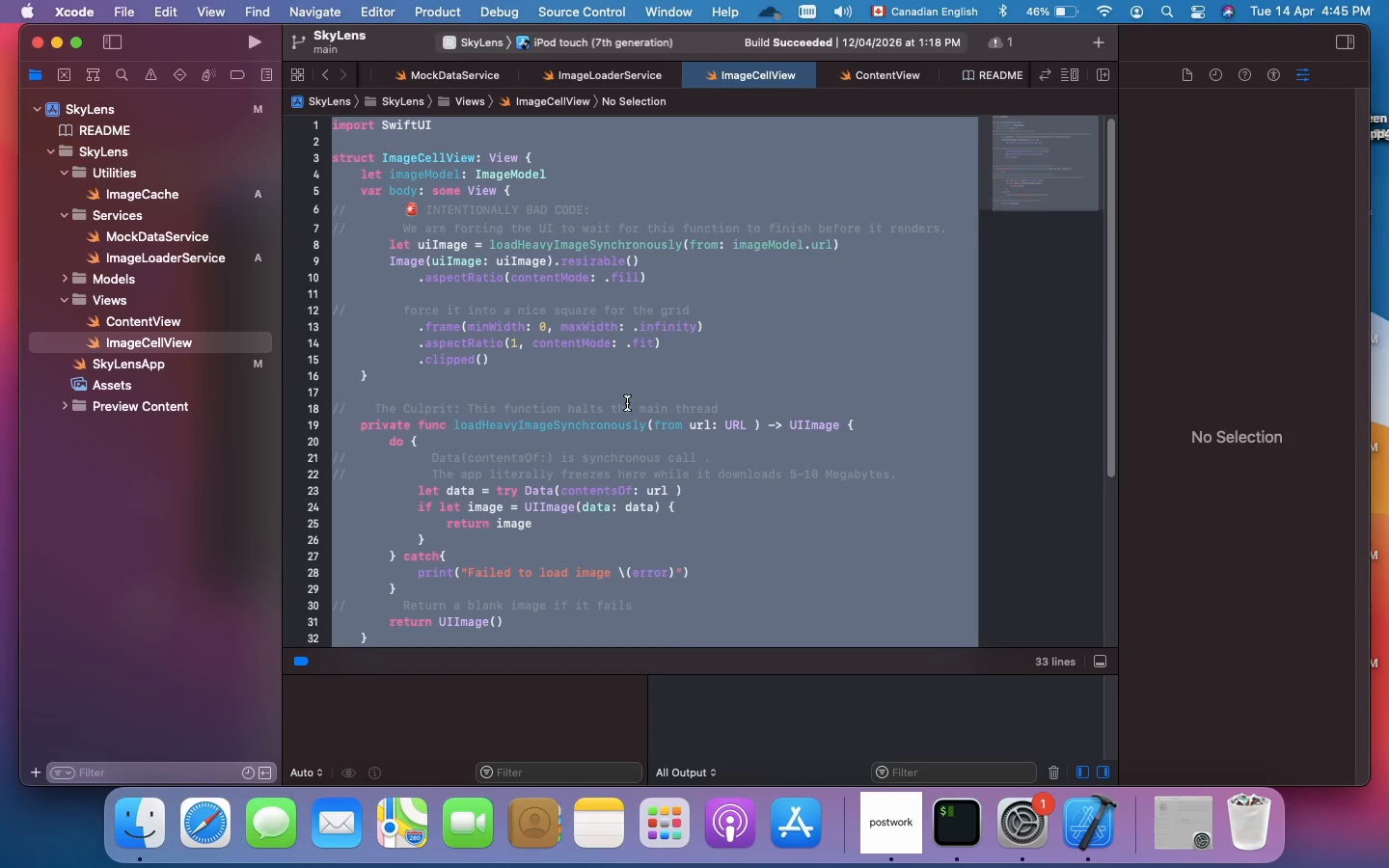 
key(Backspace)
 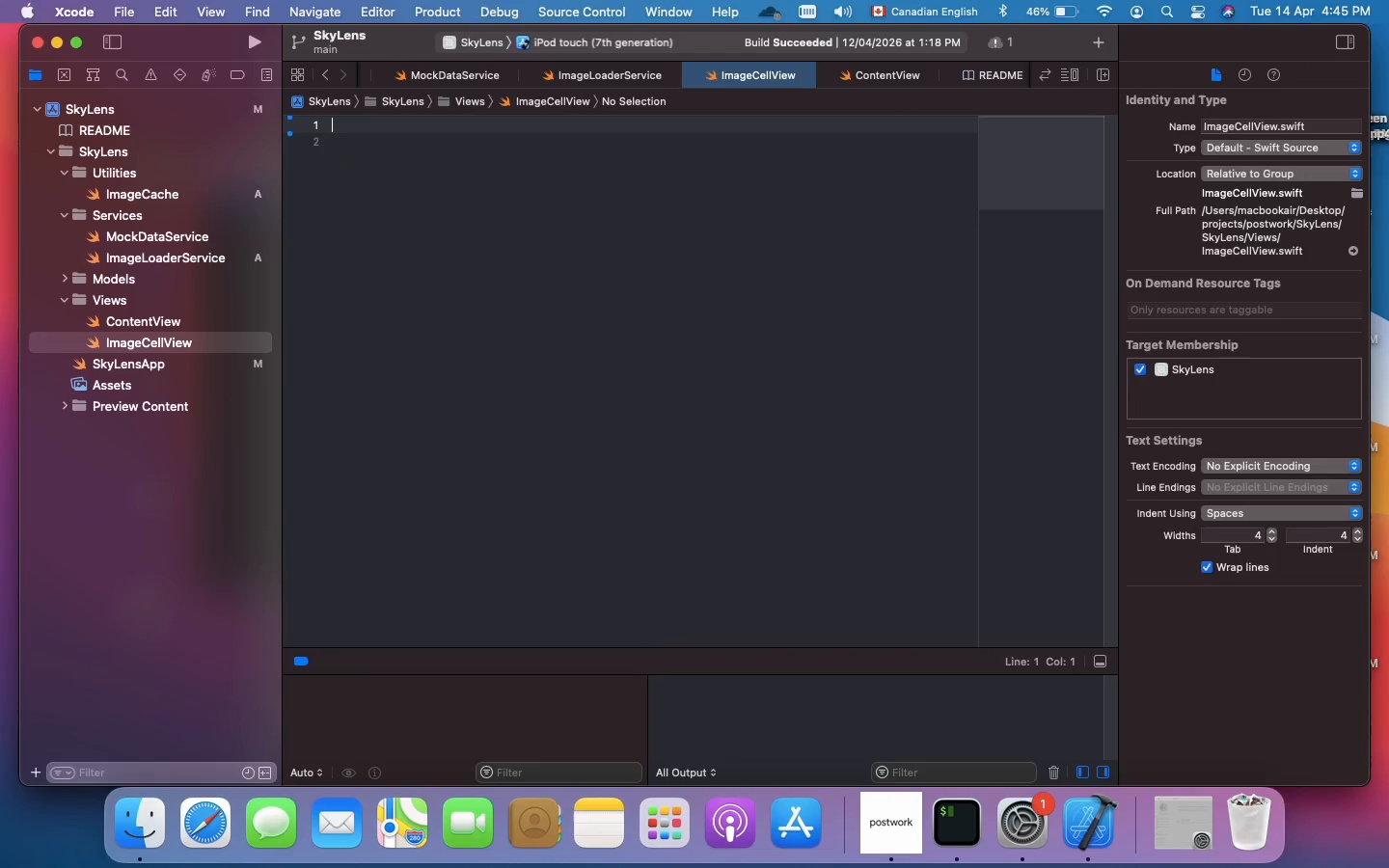 
type(import SwiftUI)
 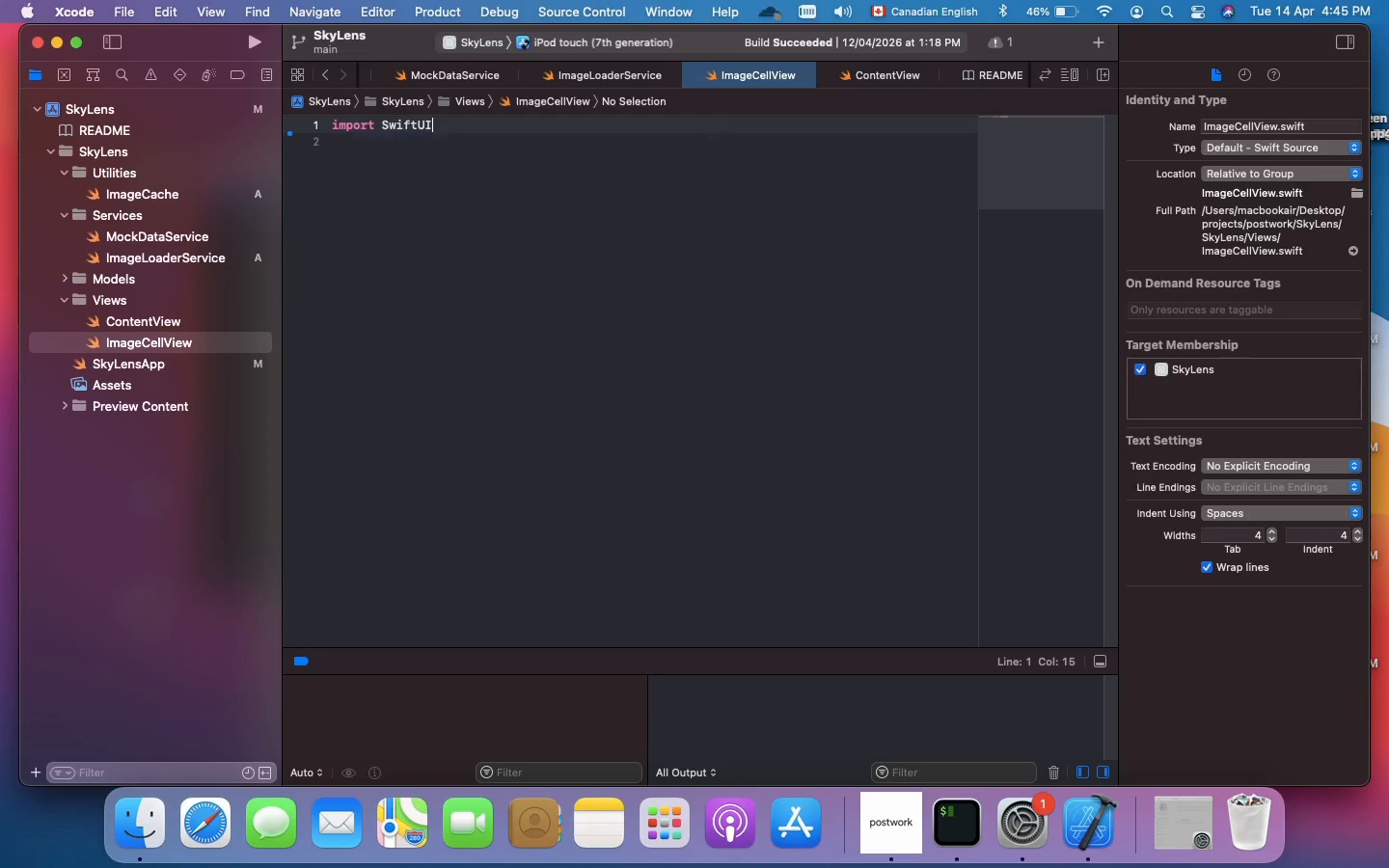 
key(Enter)
 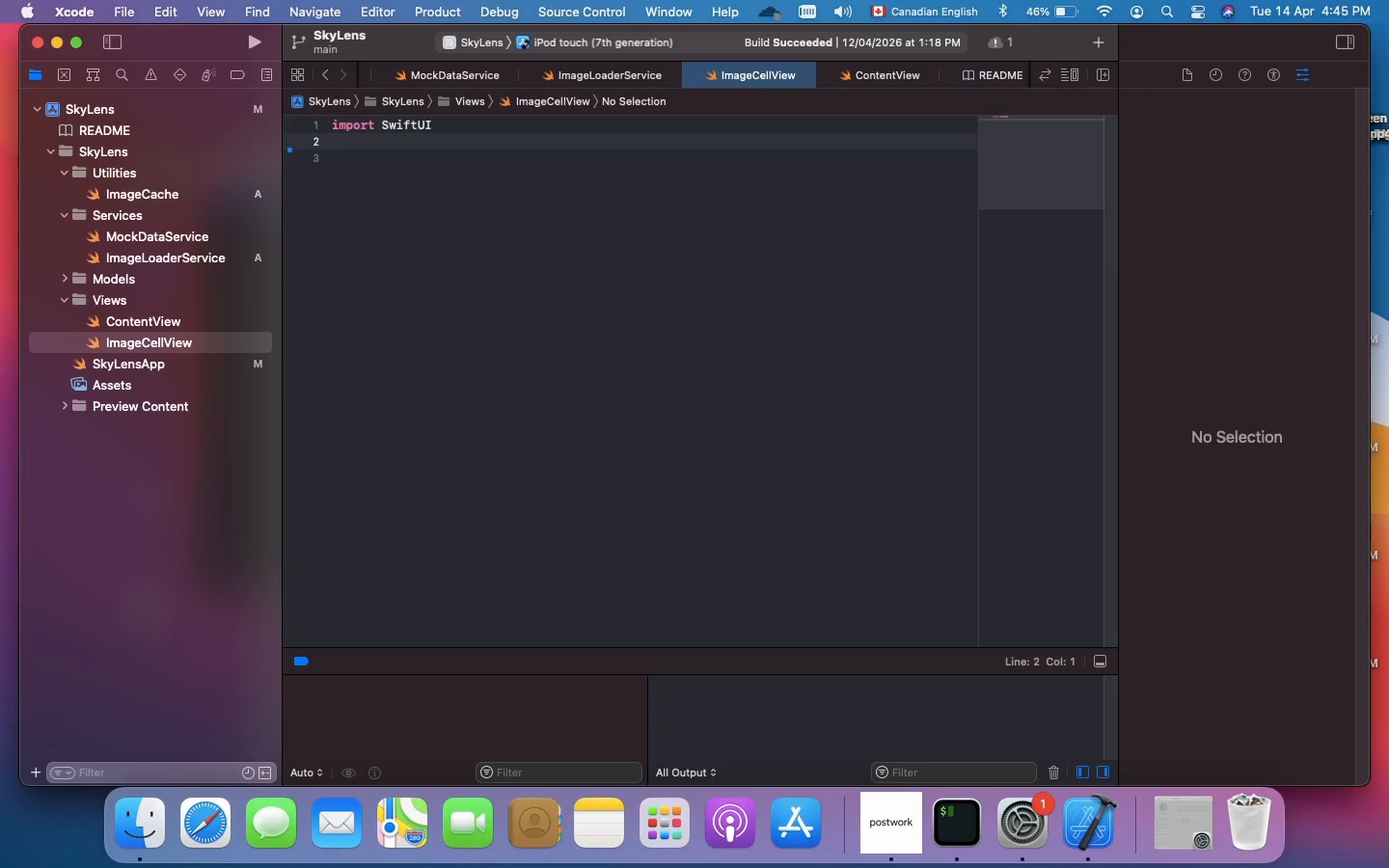 
key(Enter)
 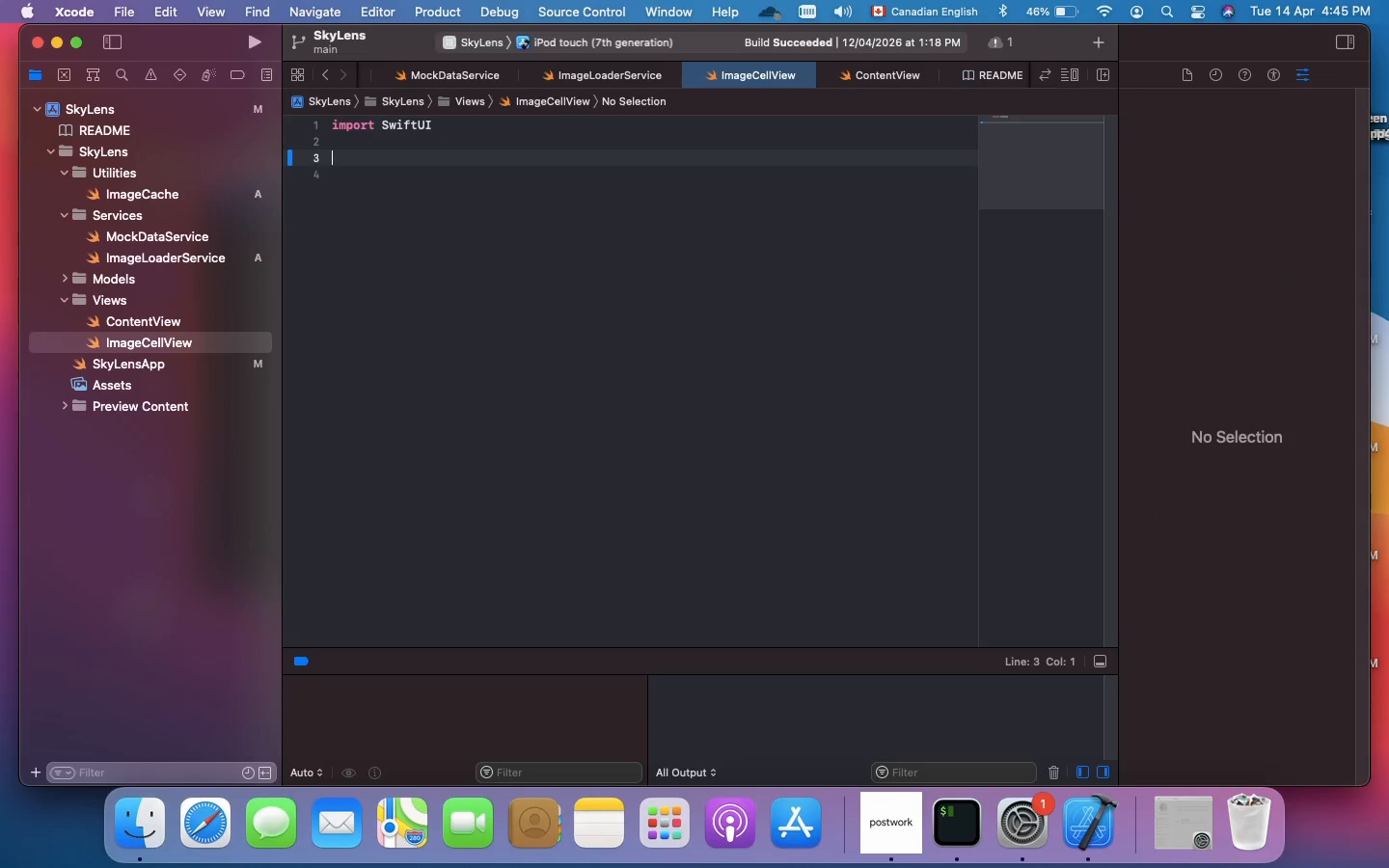 
type(struct ImageCellView: View {)
 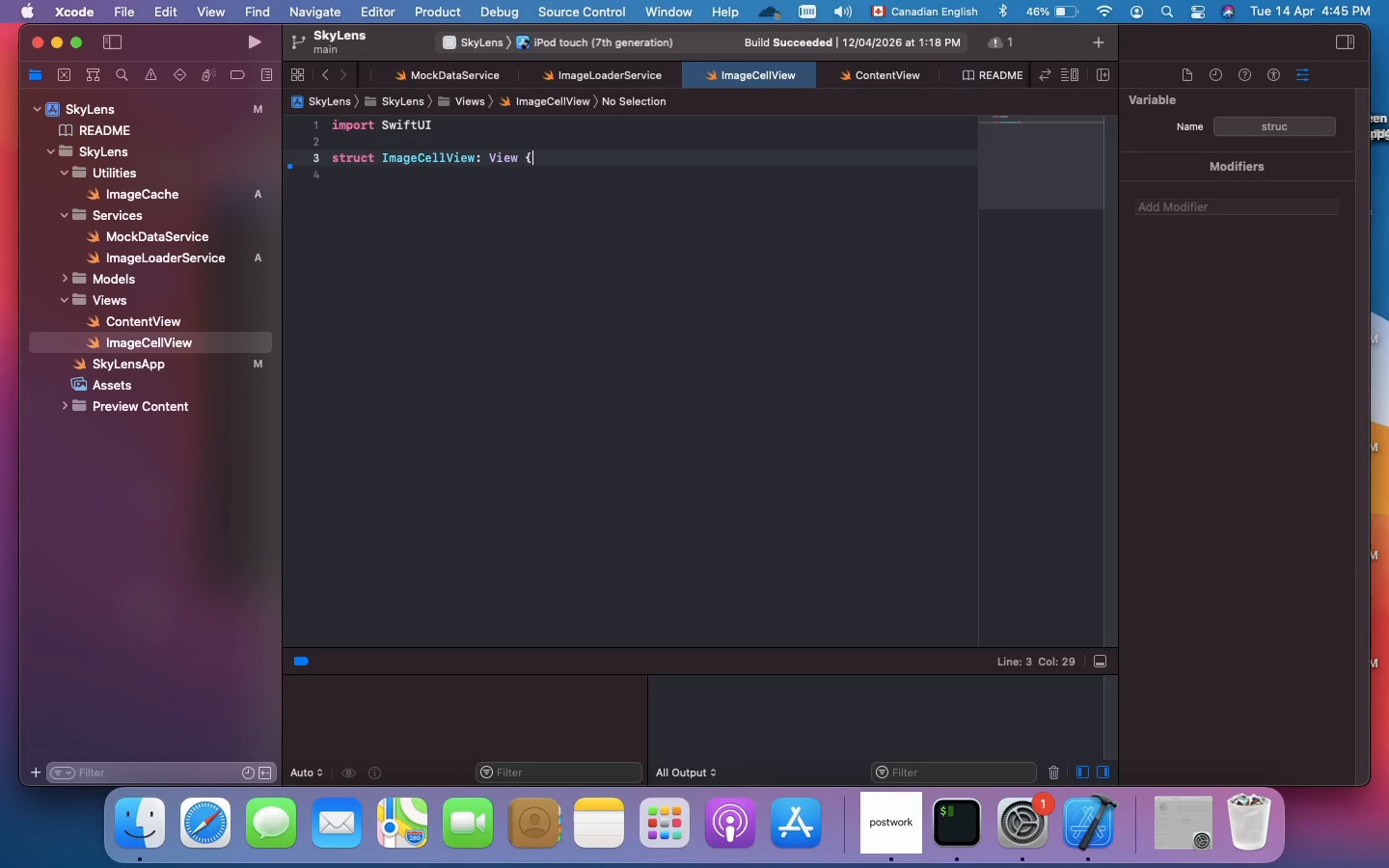 
 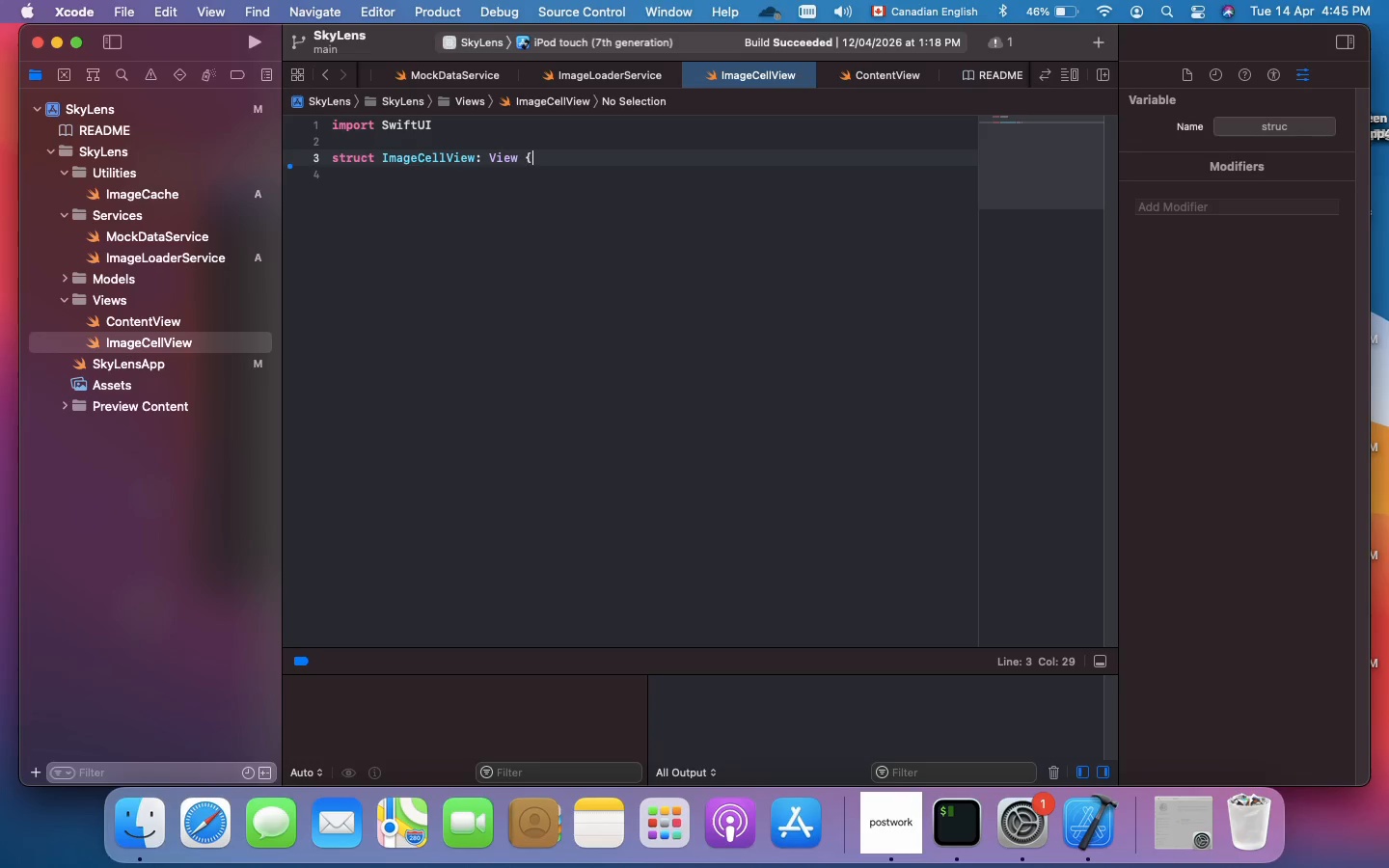 
key(Enter)
 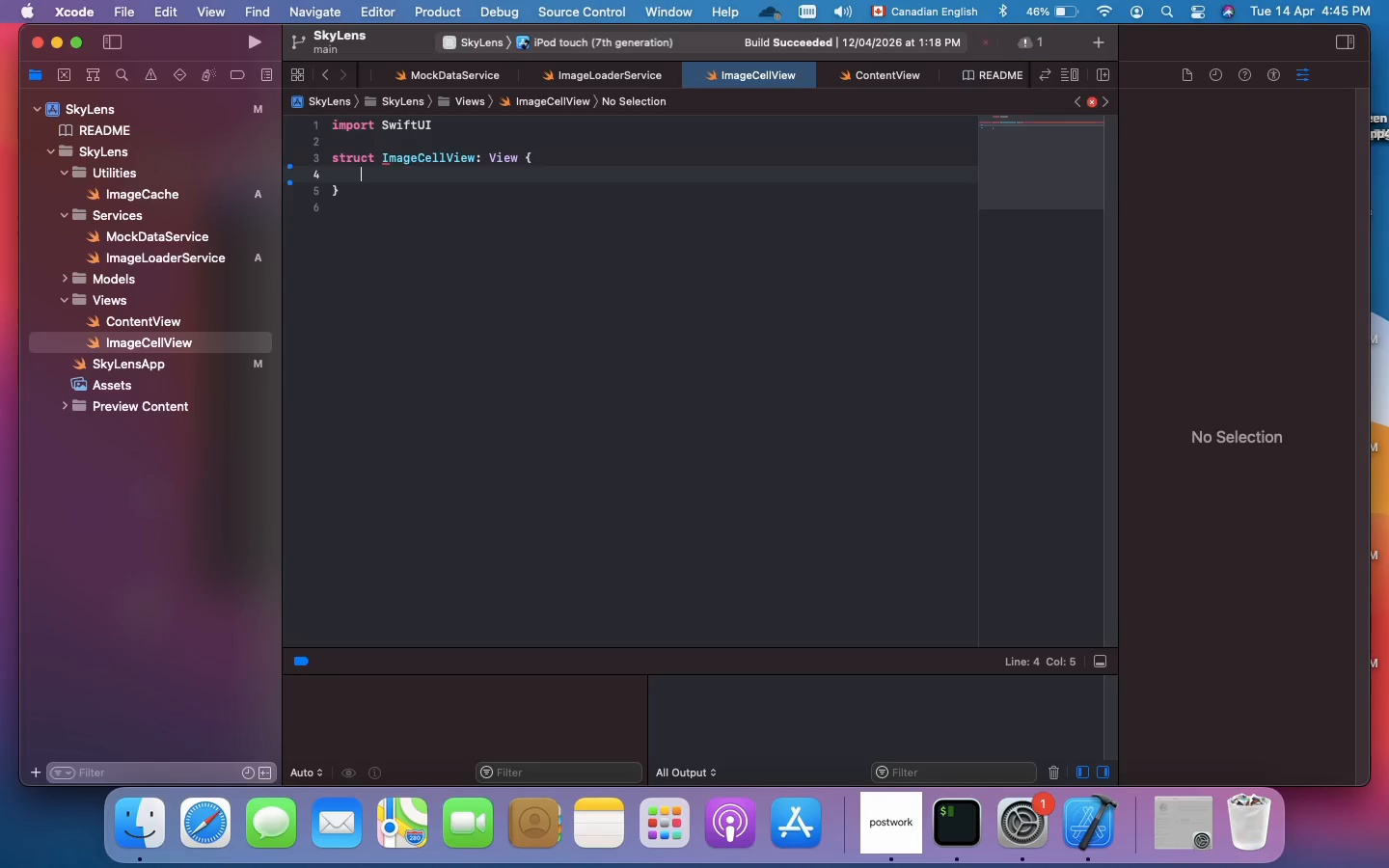 
wait(5.27)
 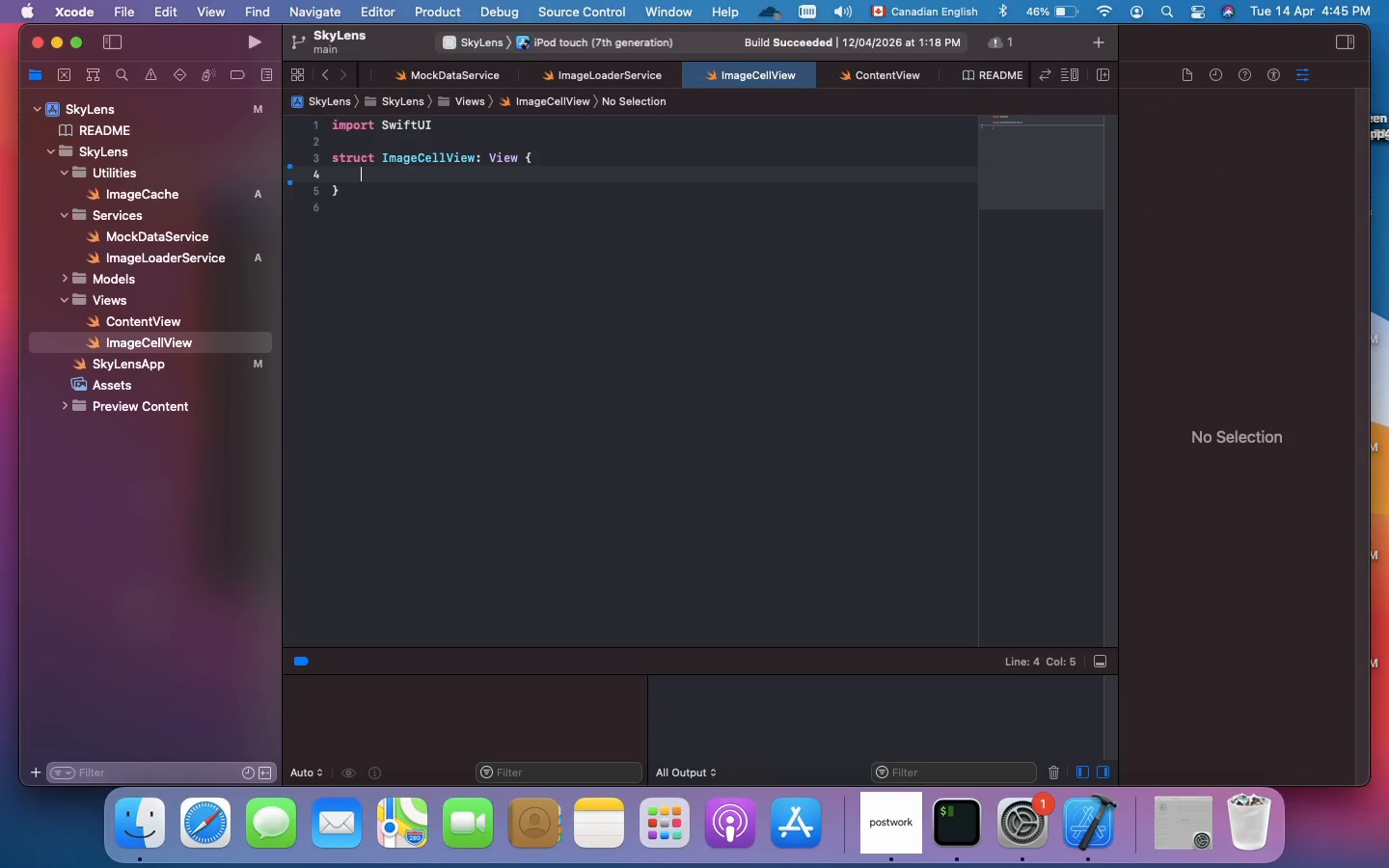 
type(let imageModel)